 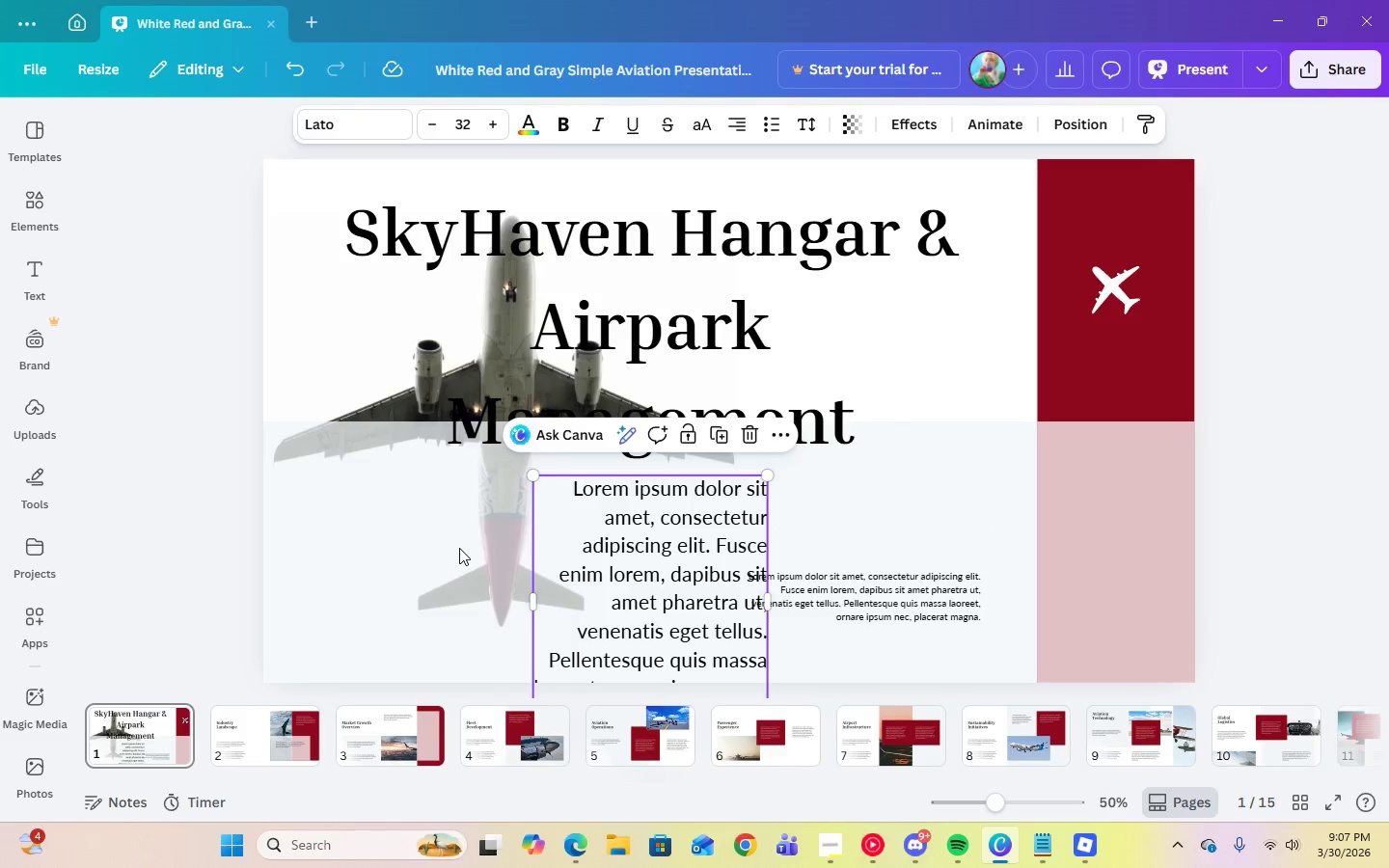 
left_click([731, 624])
 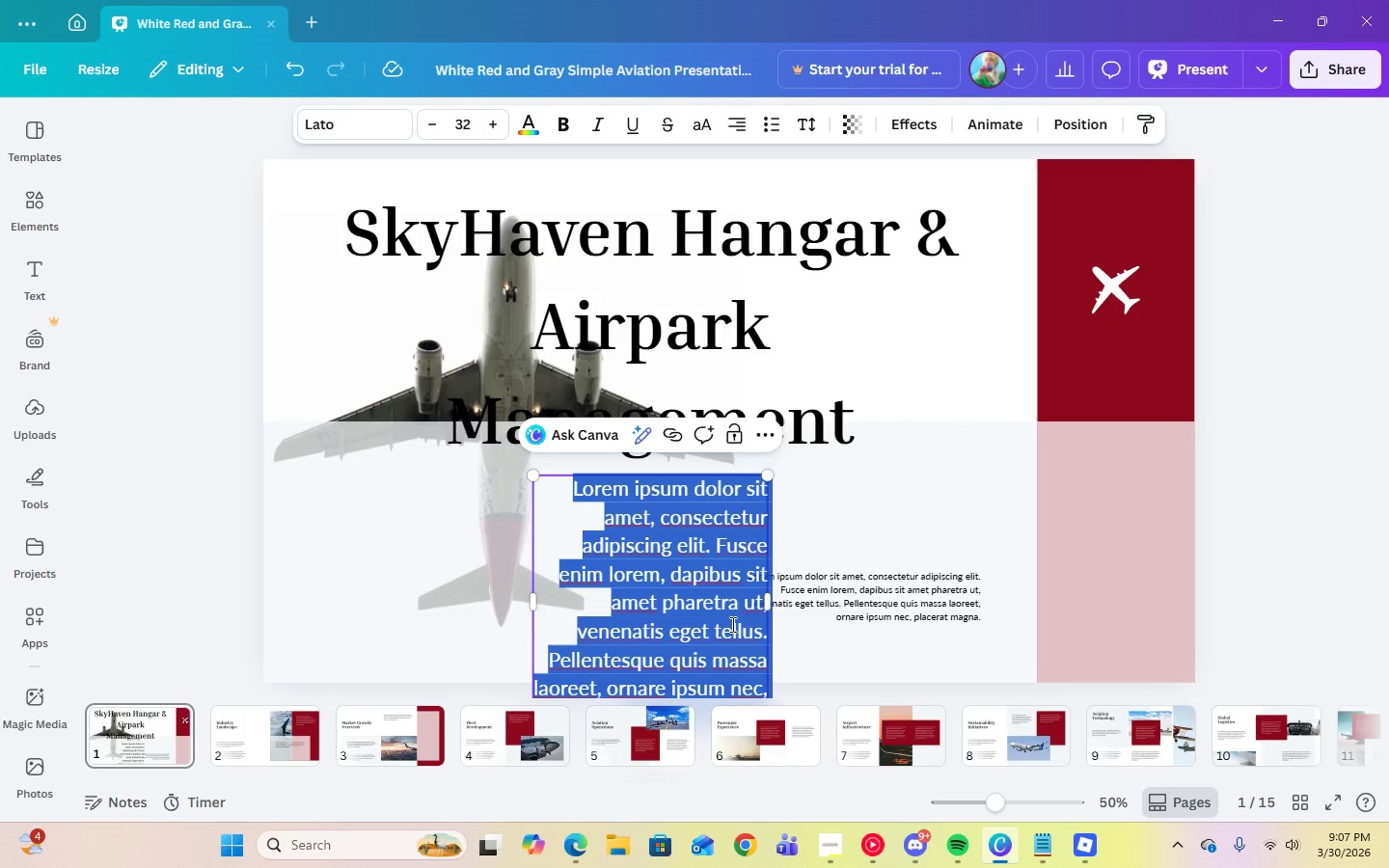 
key(Control+CapsLock)
 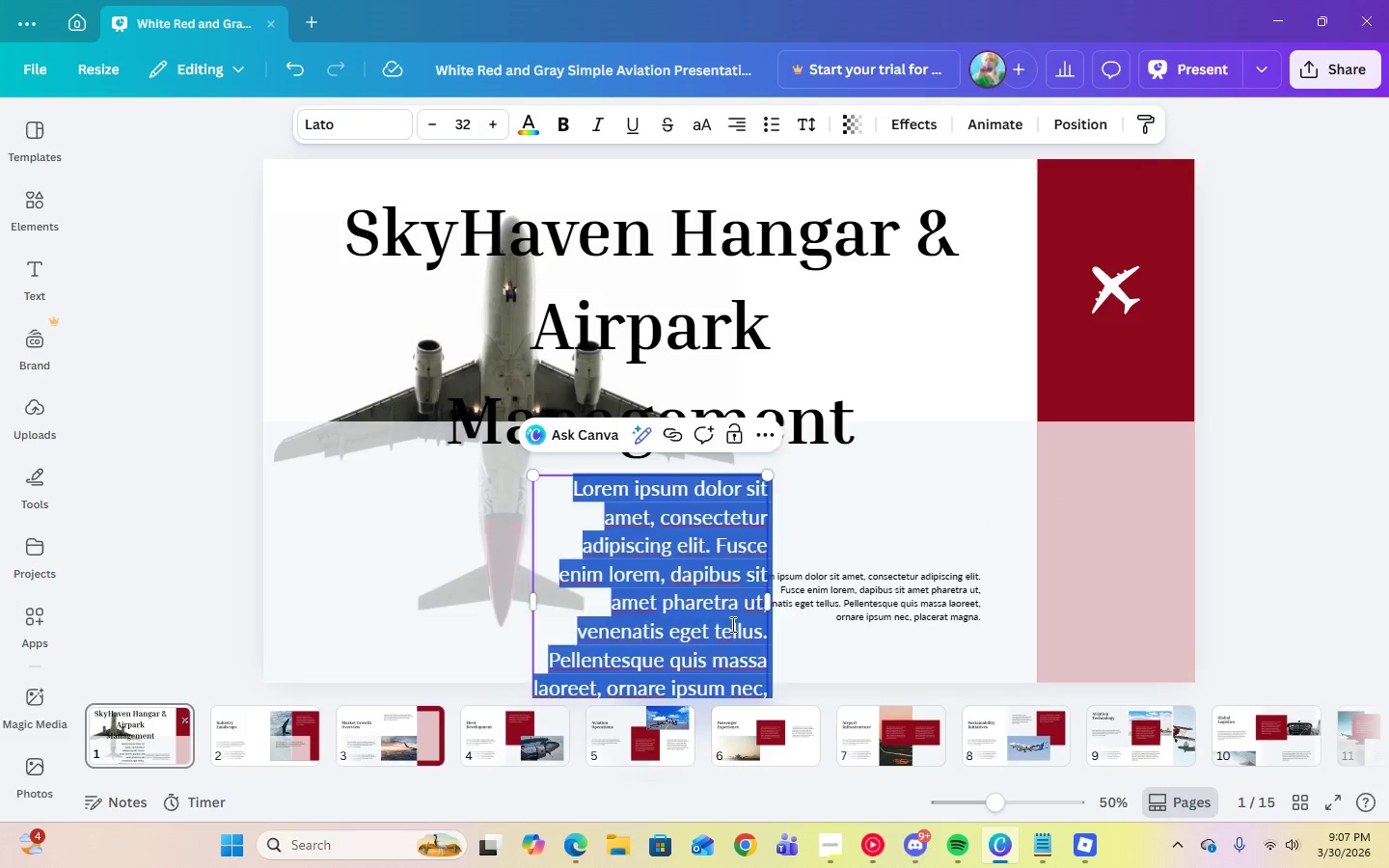 
key(Control+P)
 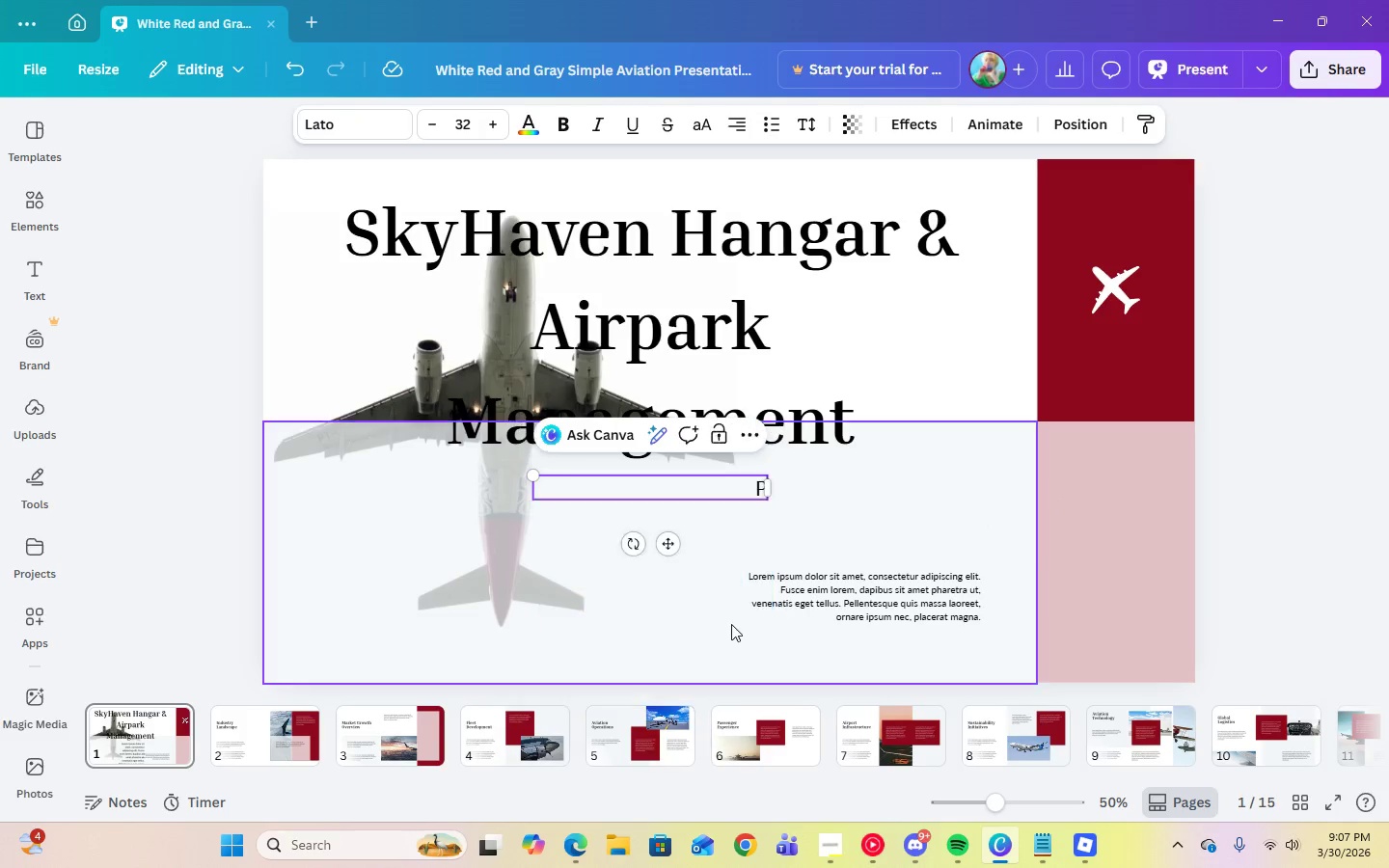 
key(Control+CapsLock)
 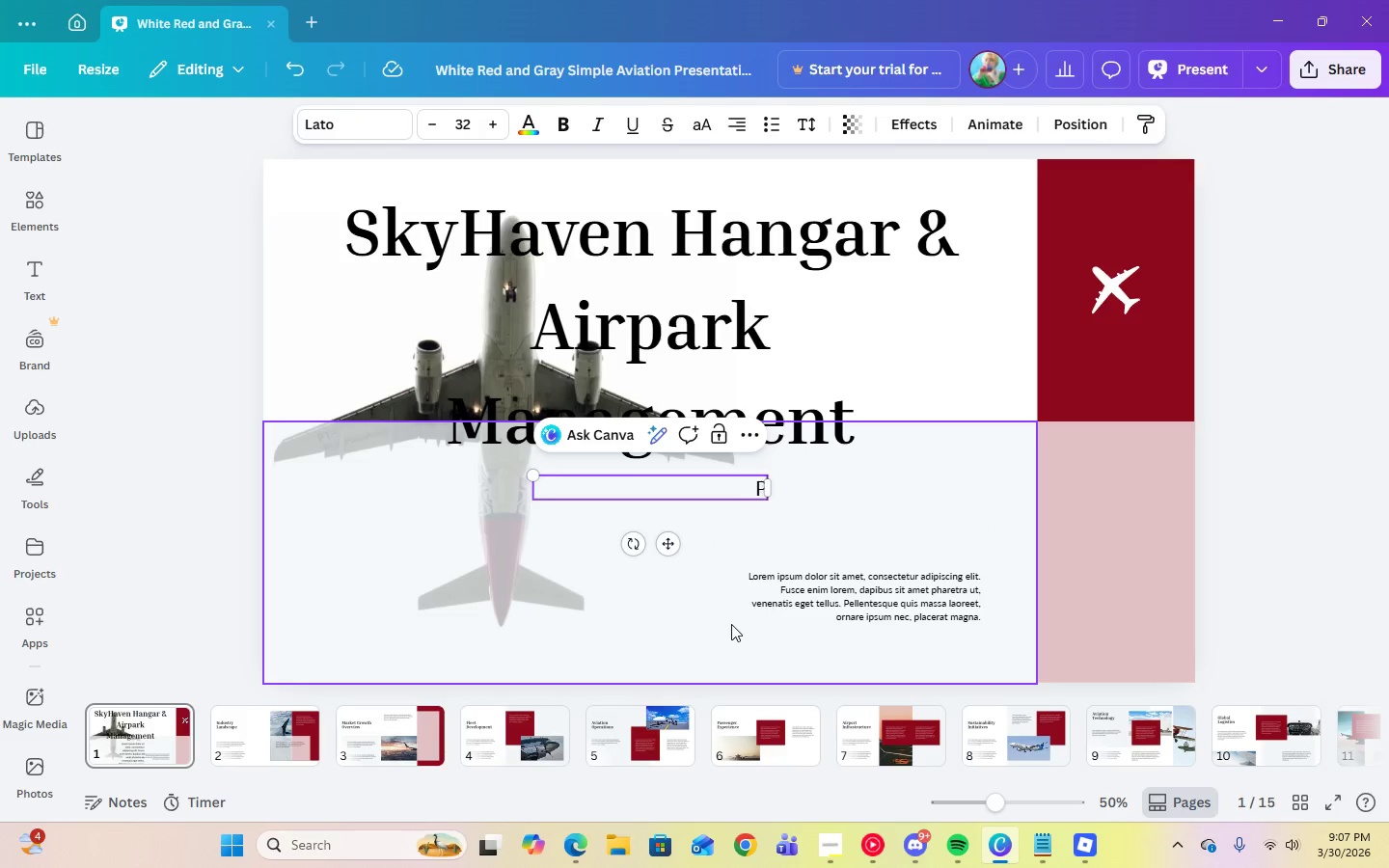 
key(Control+I)
 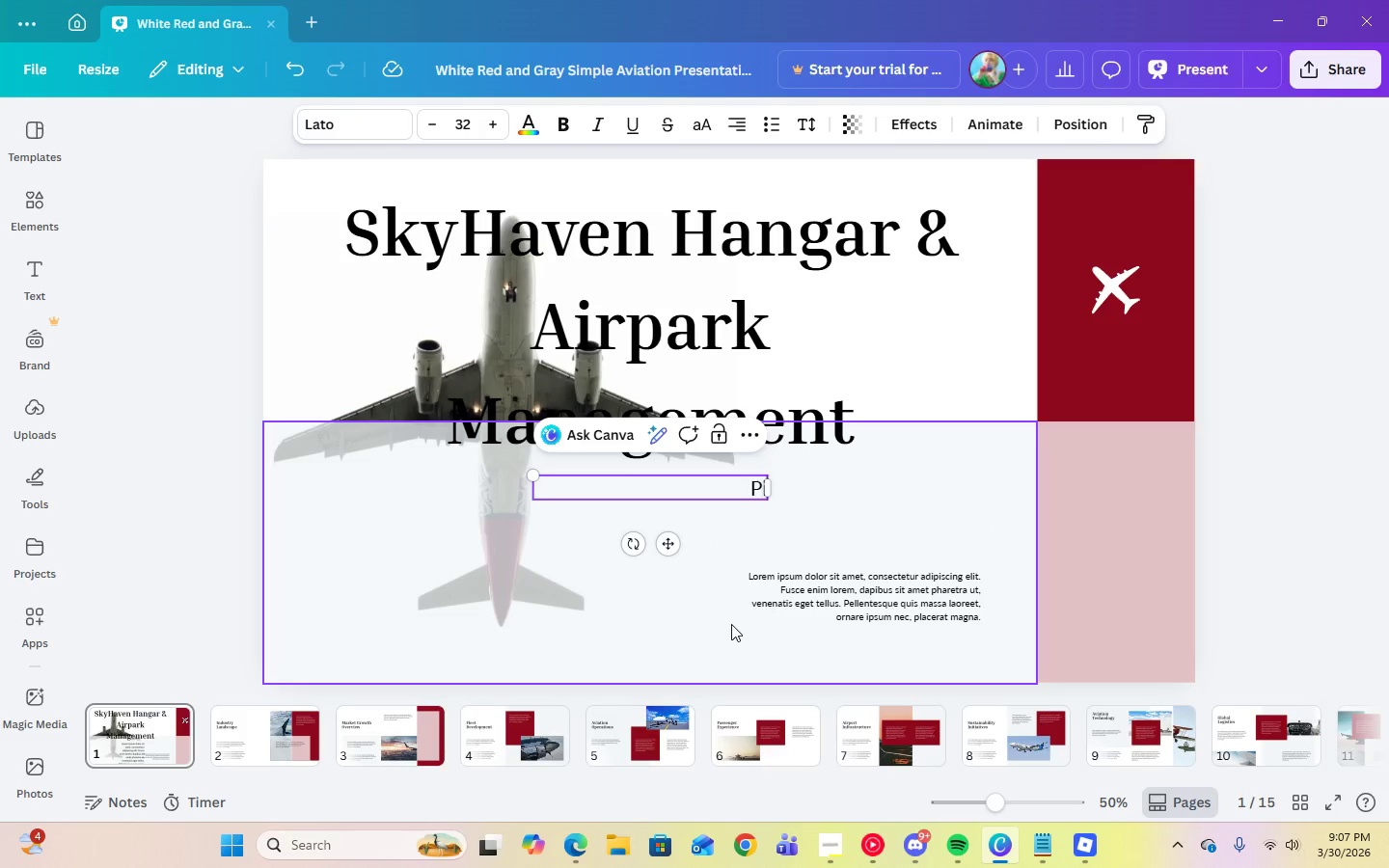 
key(Control+T)
 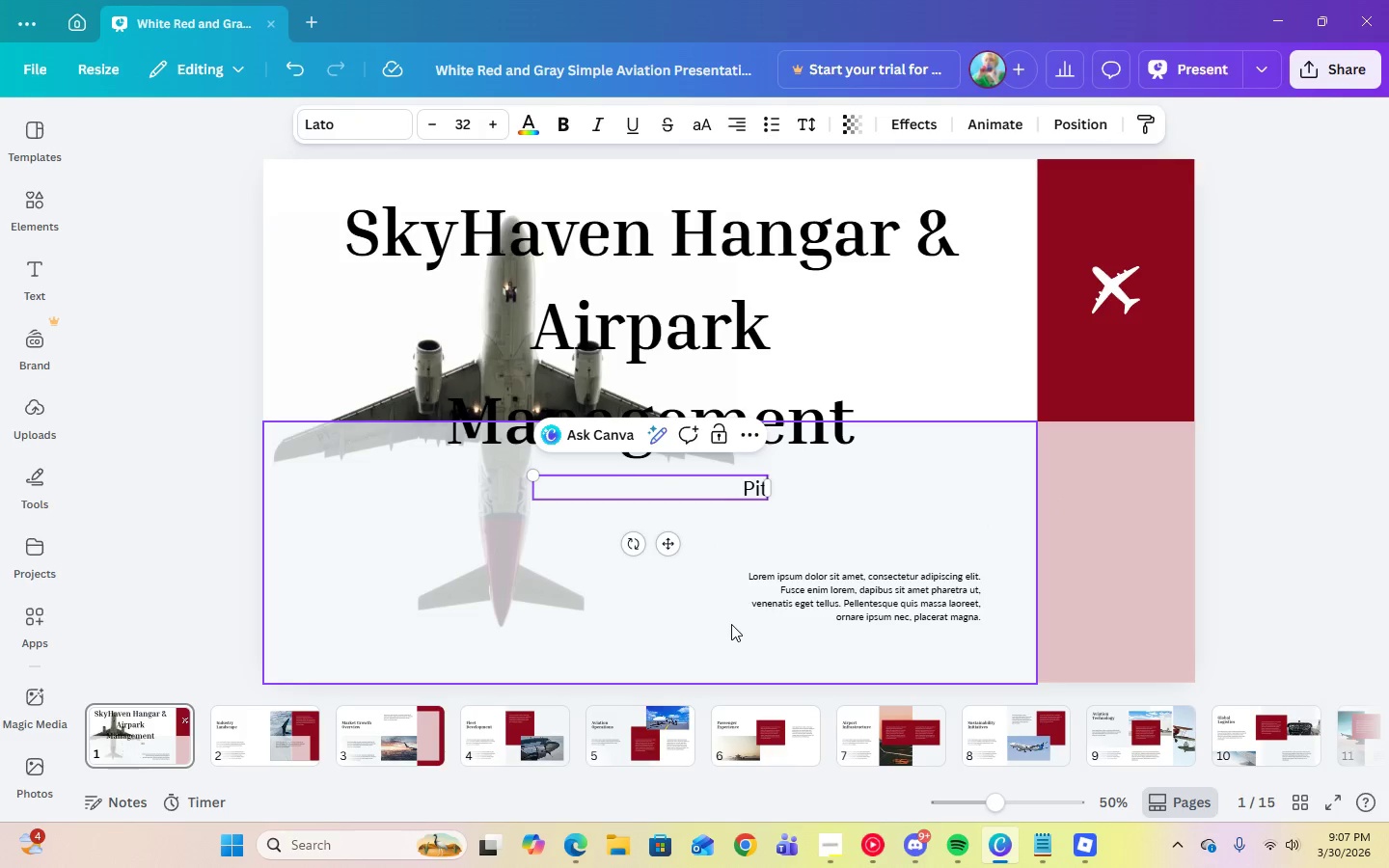 
key(Control+C)
 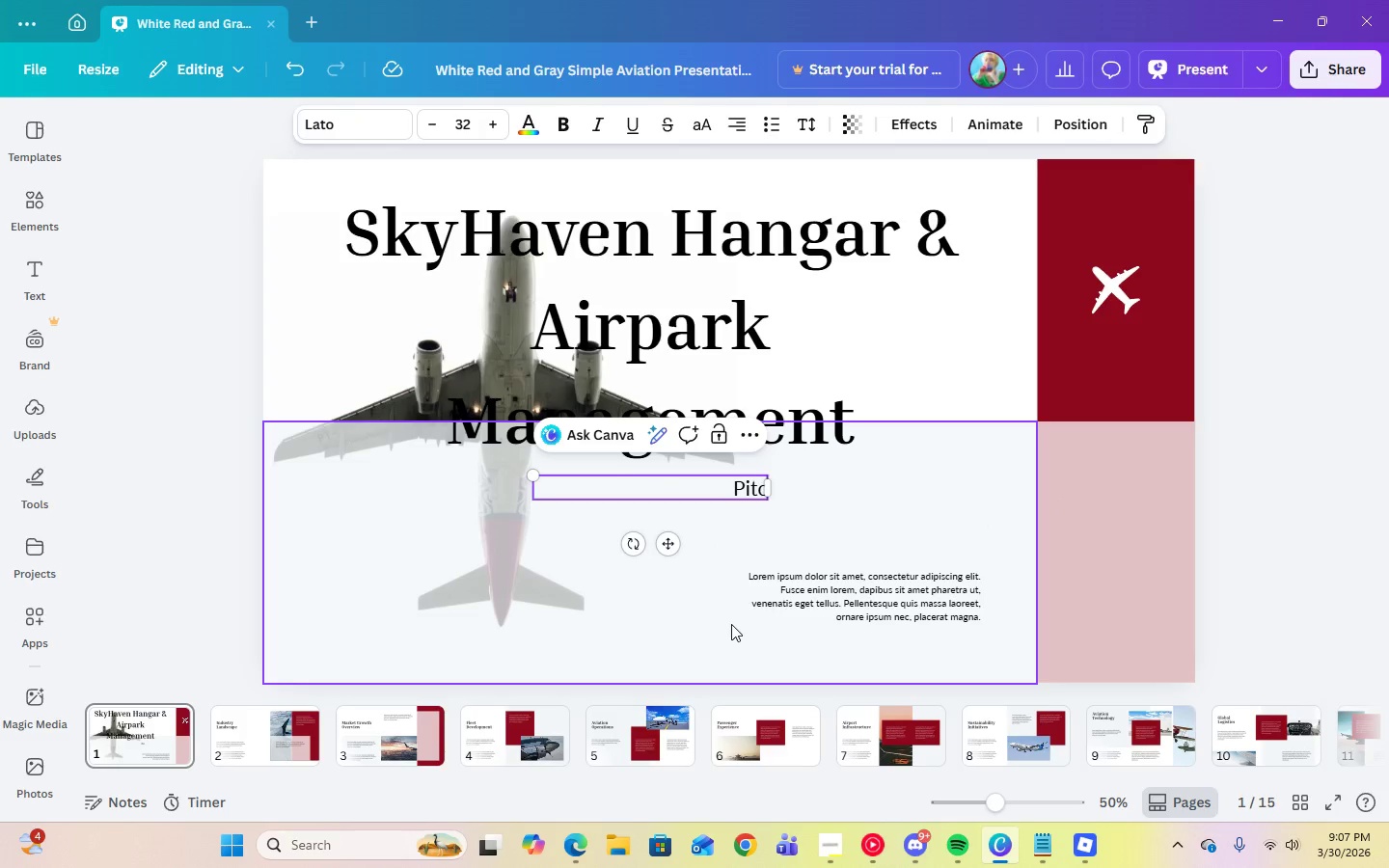 
key(Control+H)
 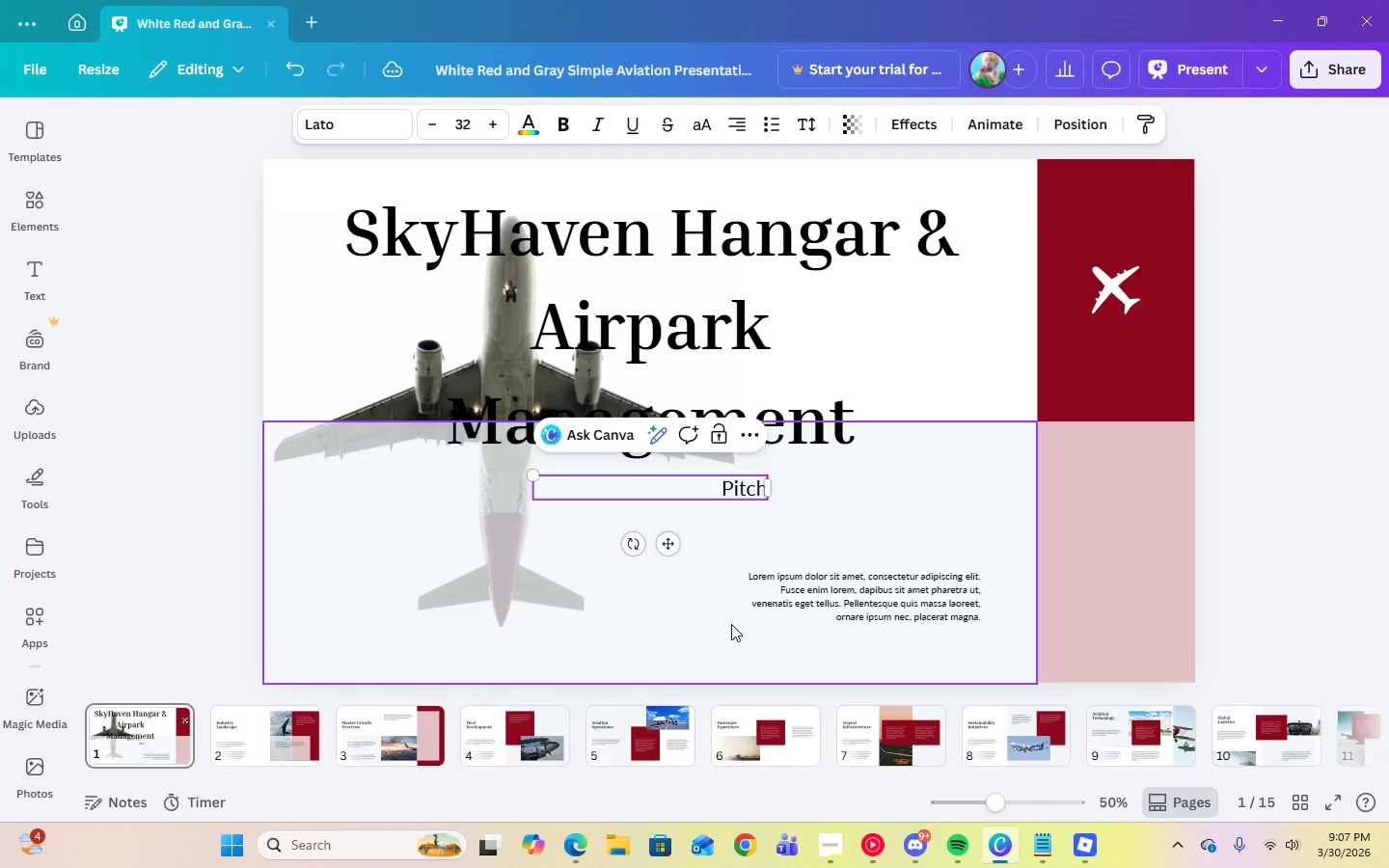 
key(Control+Space)
 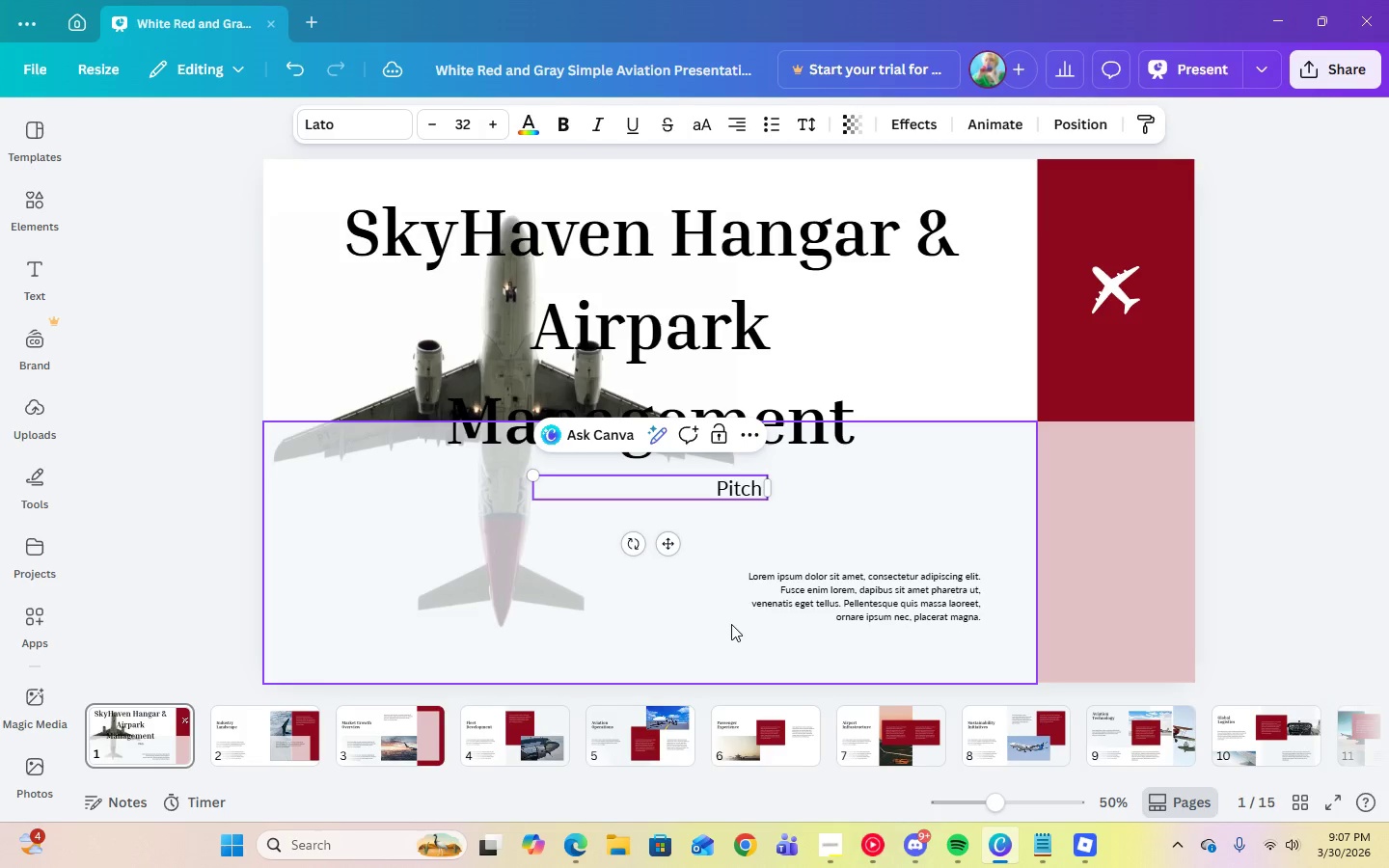 
key(Control+CapsLock)
 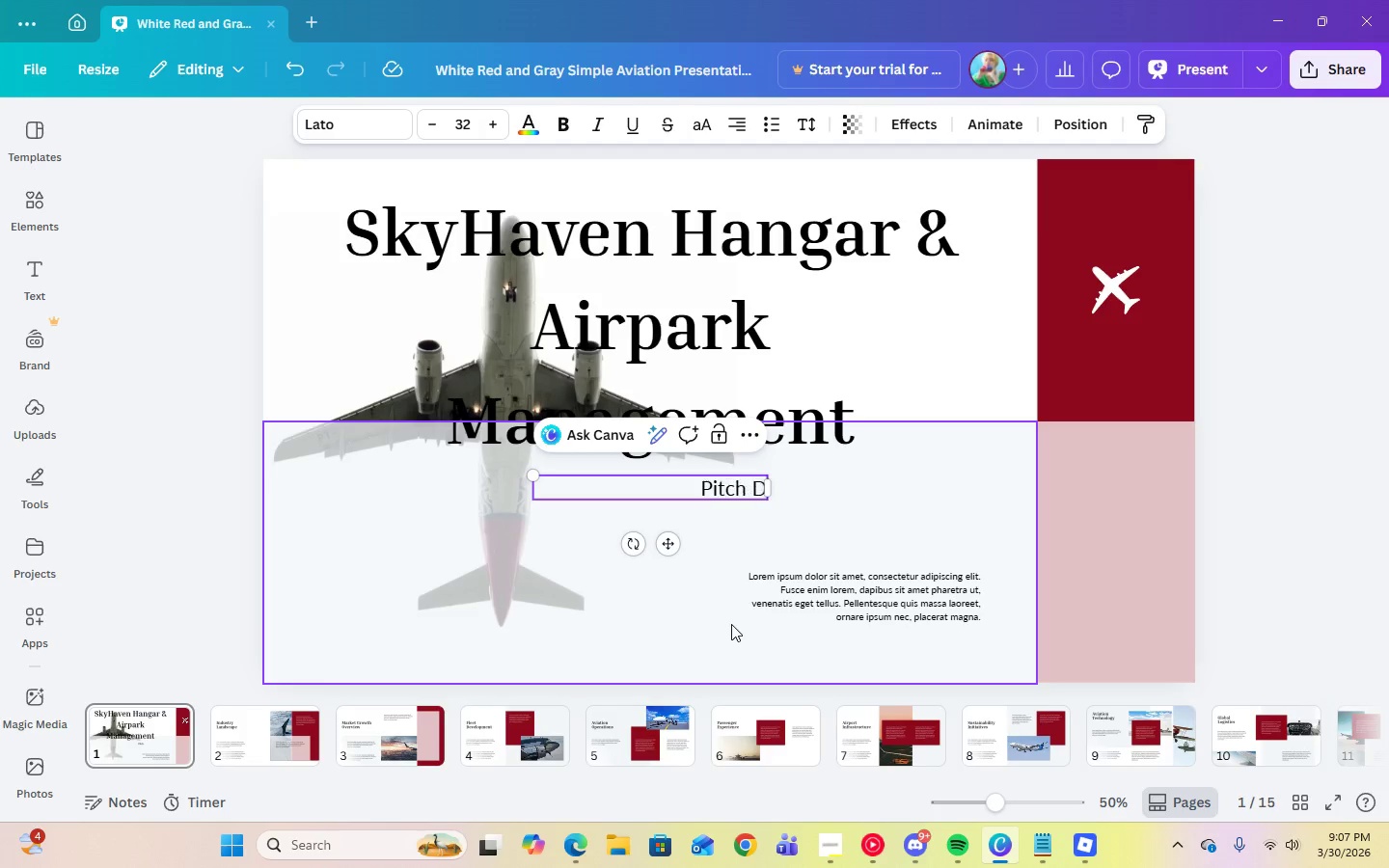 
key(Control+D)
 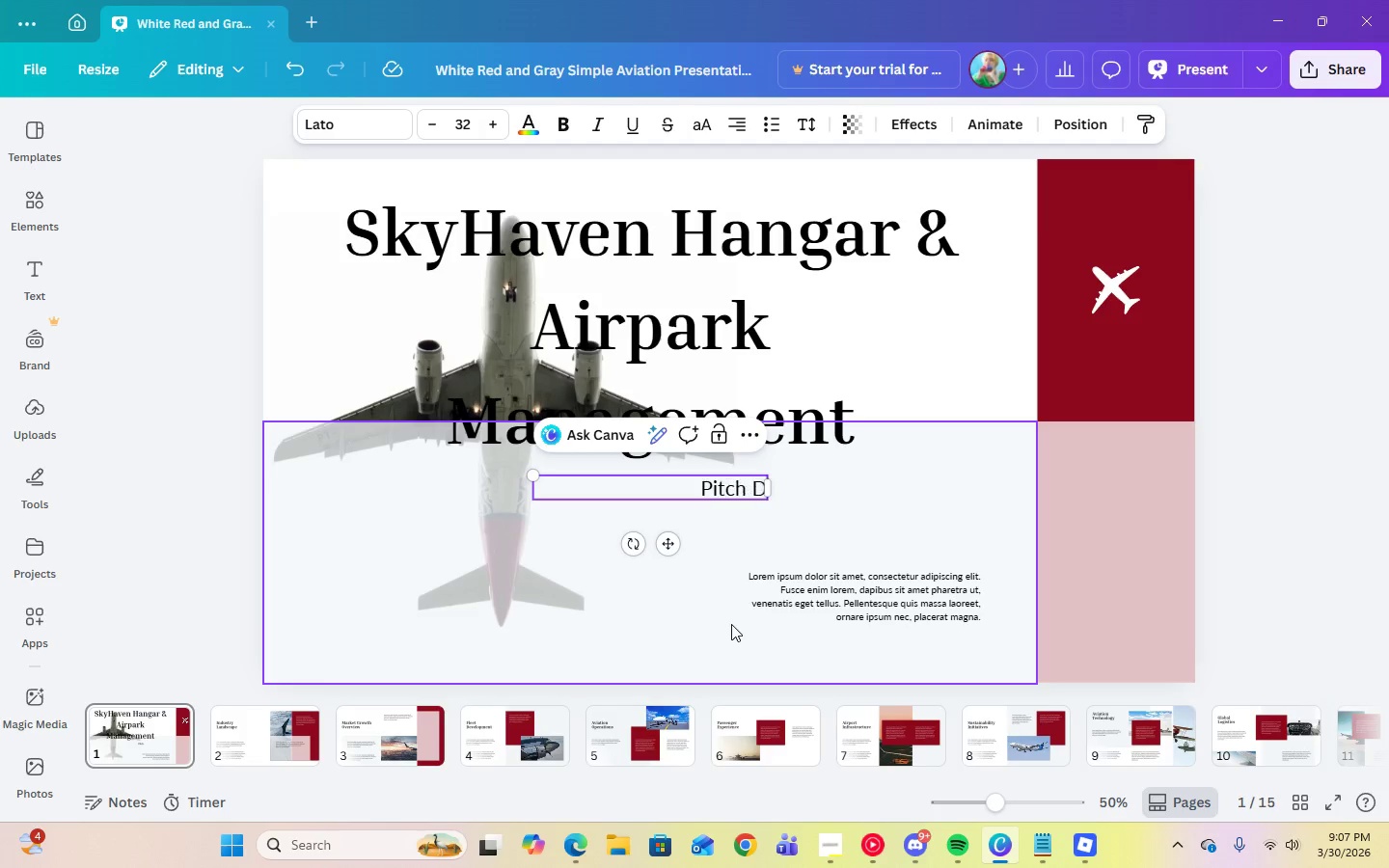 
key(Control+CapsLock)
 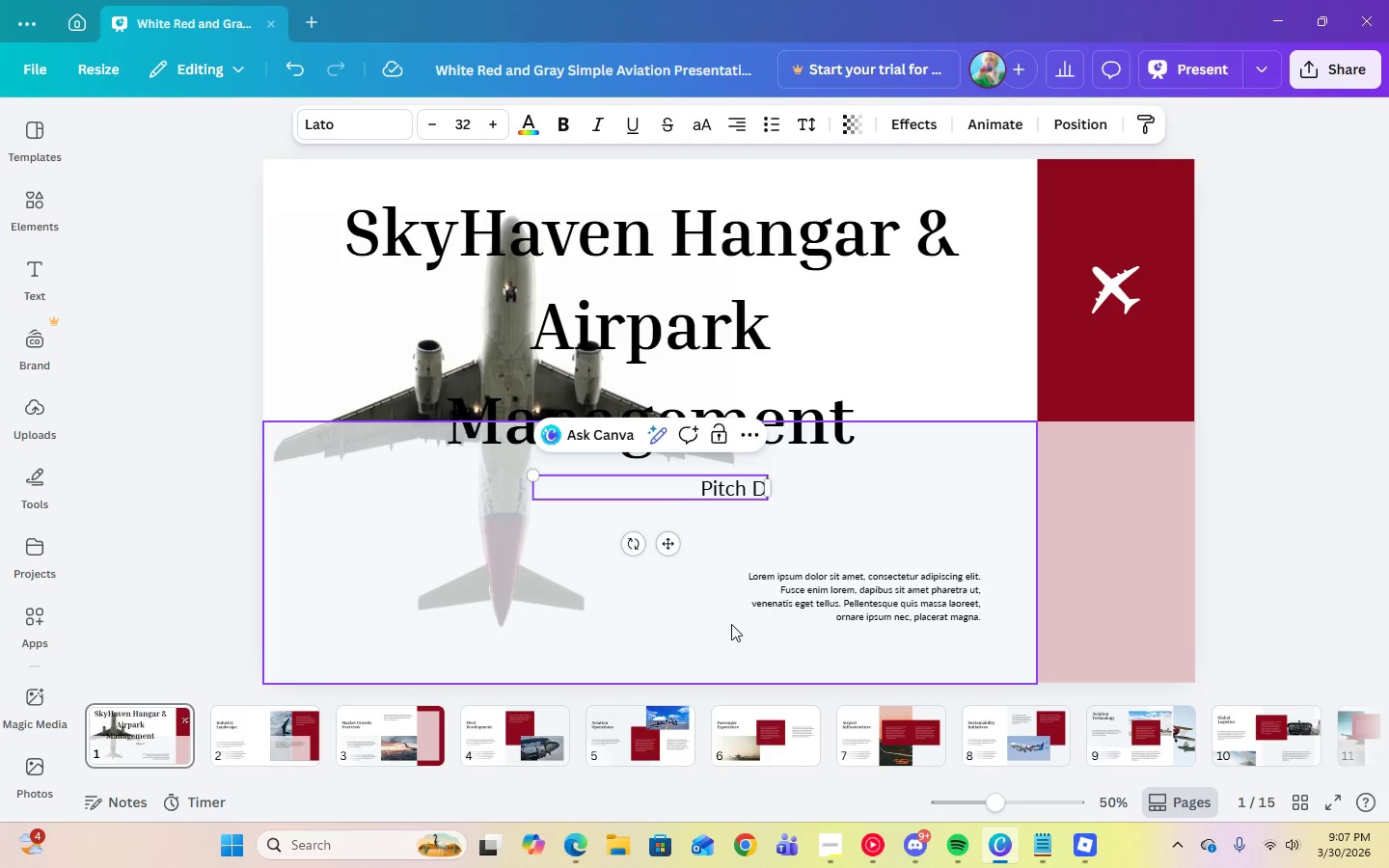 
key(Control+E)
 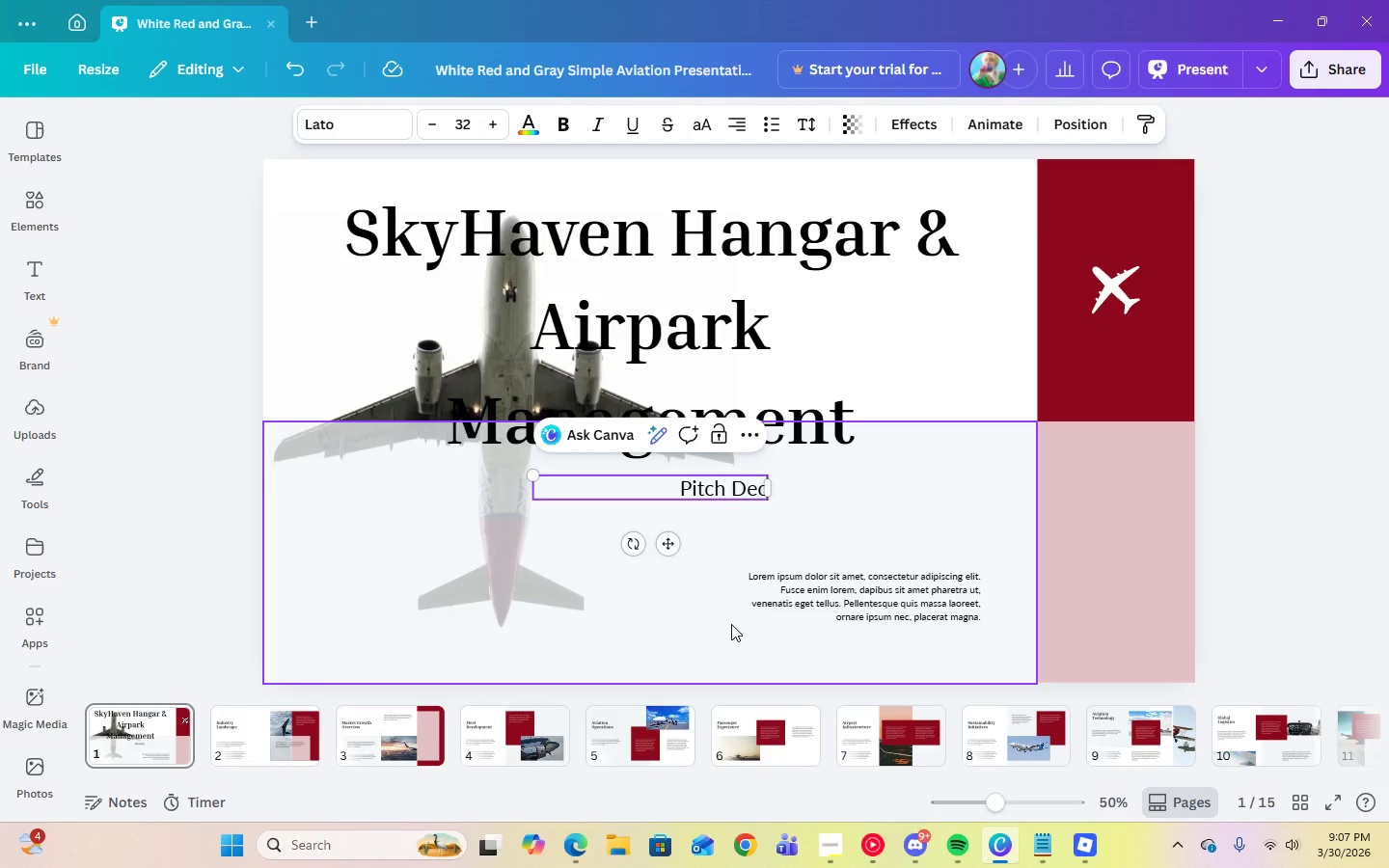 
key(Control+C)
 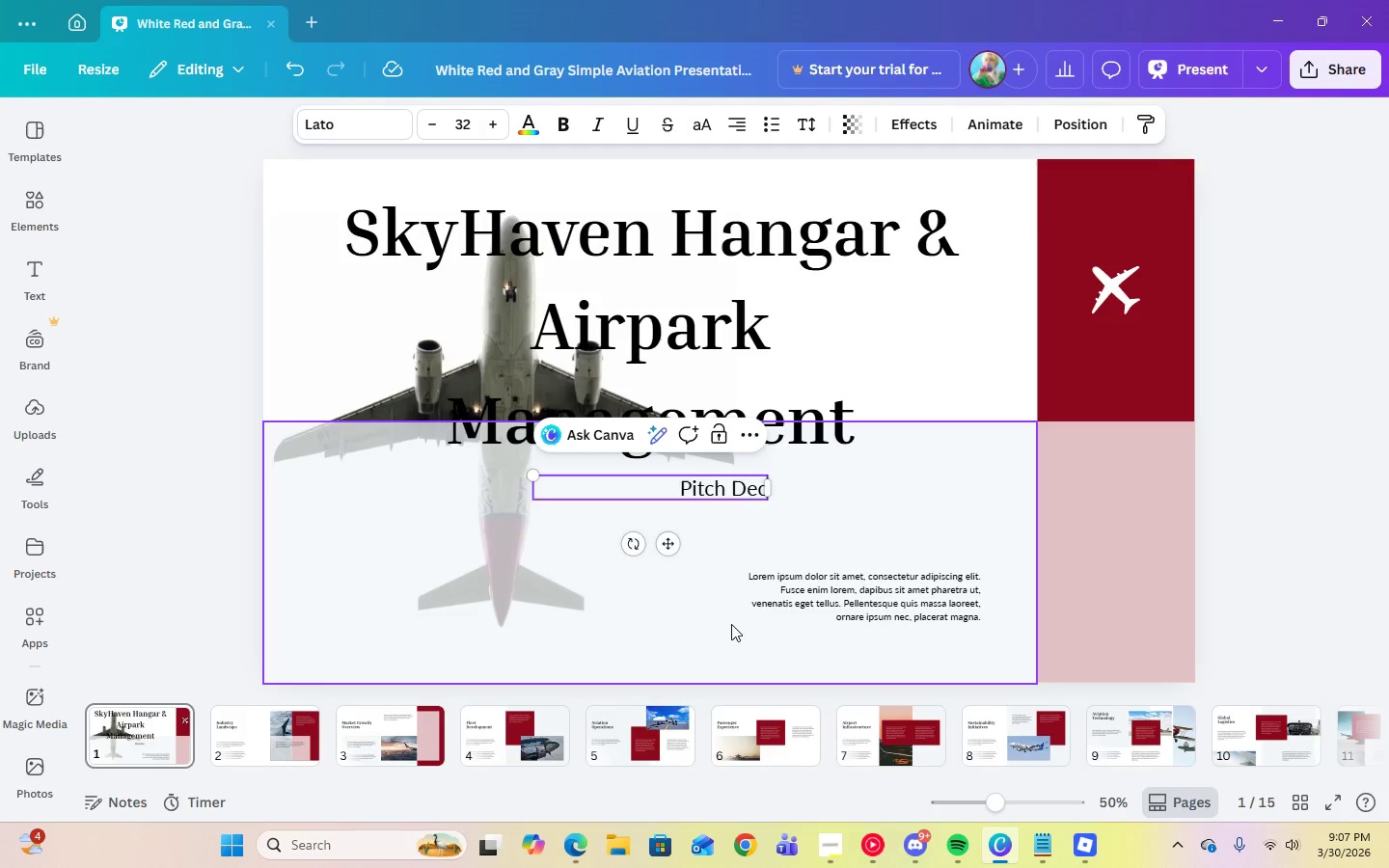 
key(Control+K)
 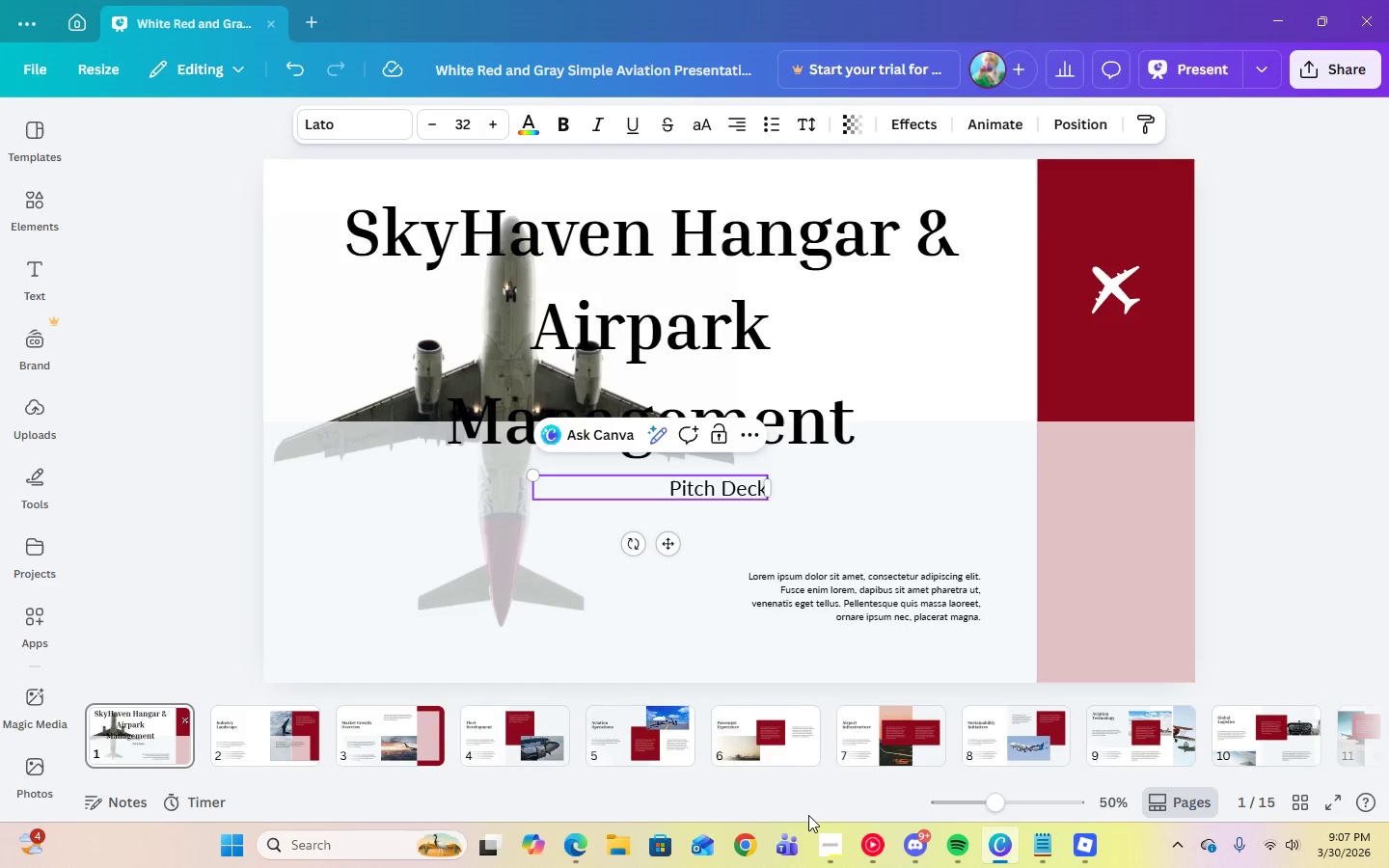 
left_click([835, 851])